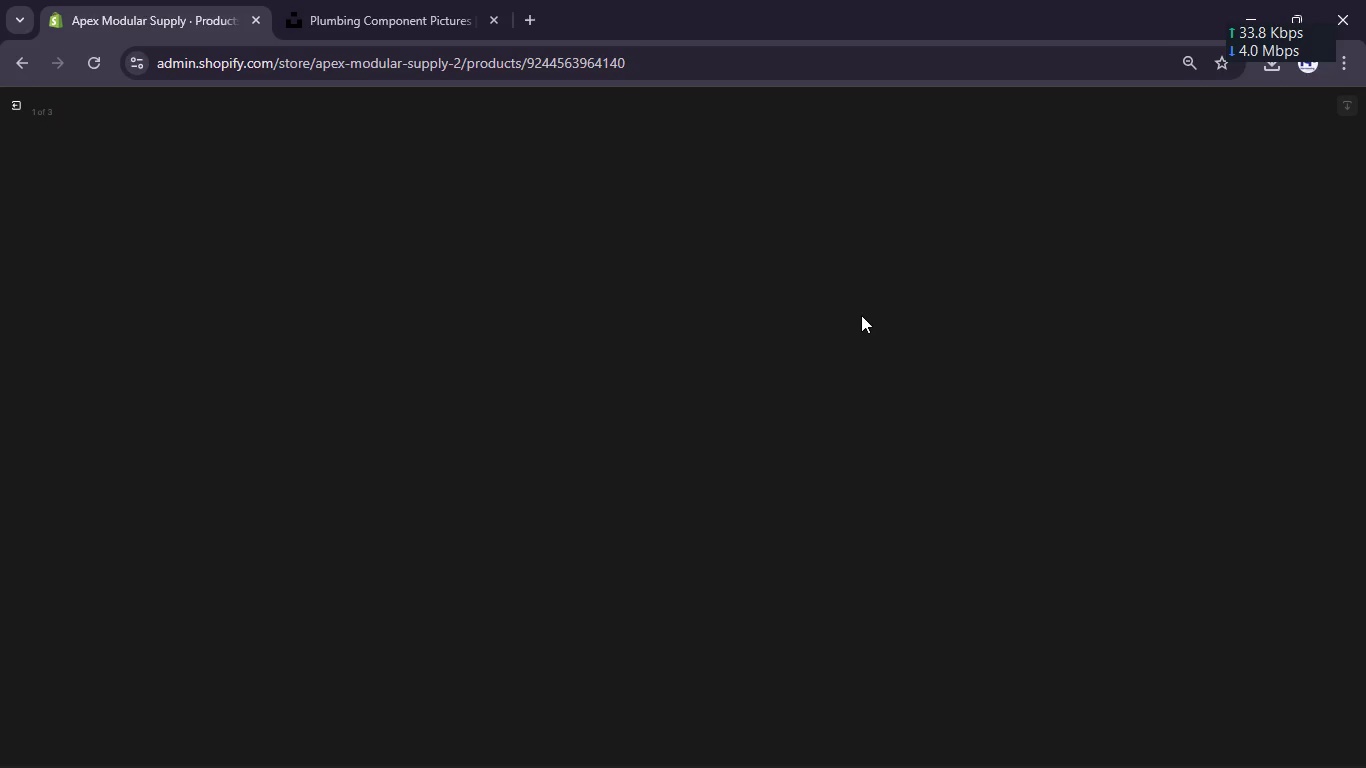 
wait(25.89)
 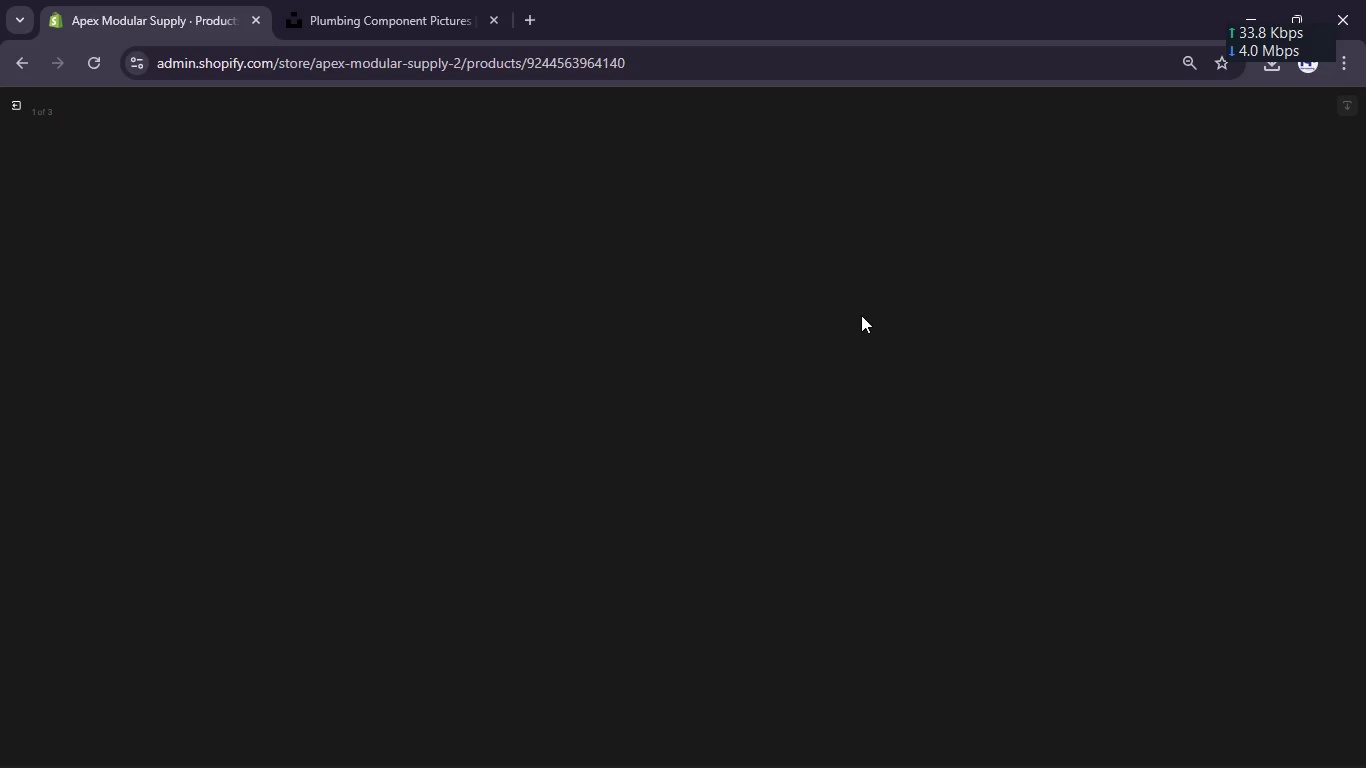 
left_click([1194, 259])
 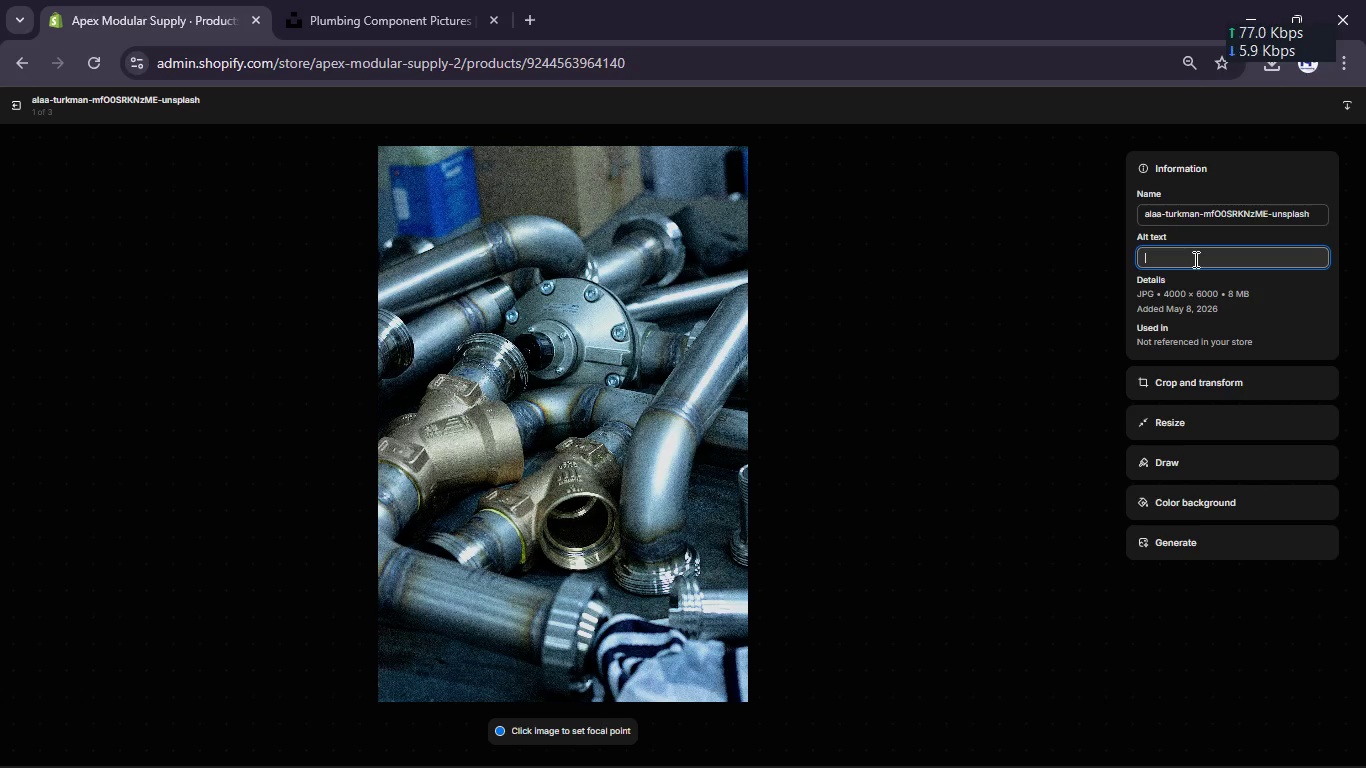 
type(adu plumbing)
 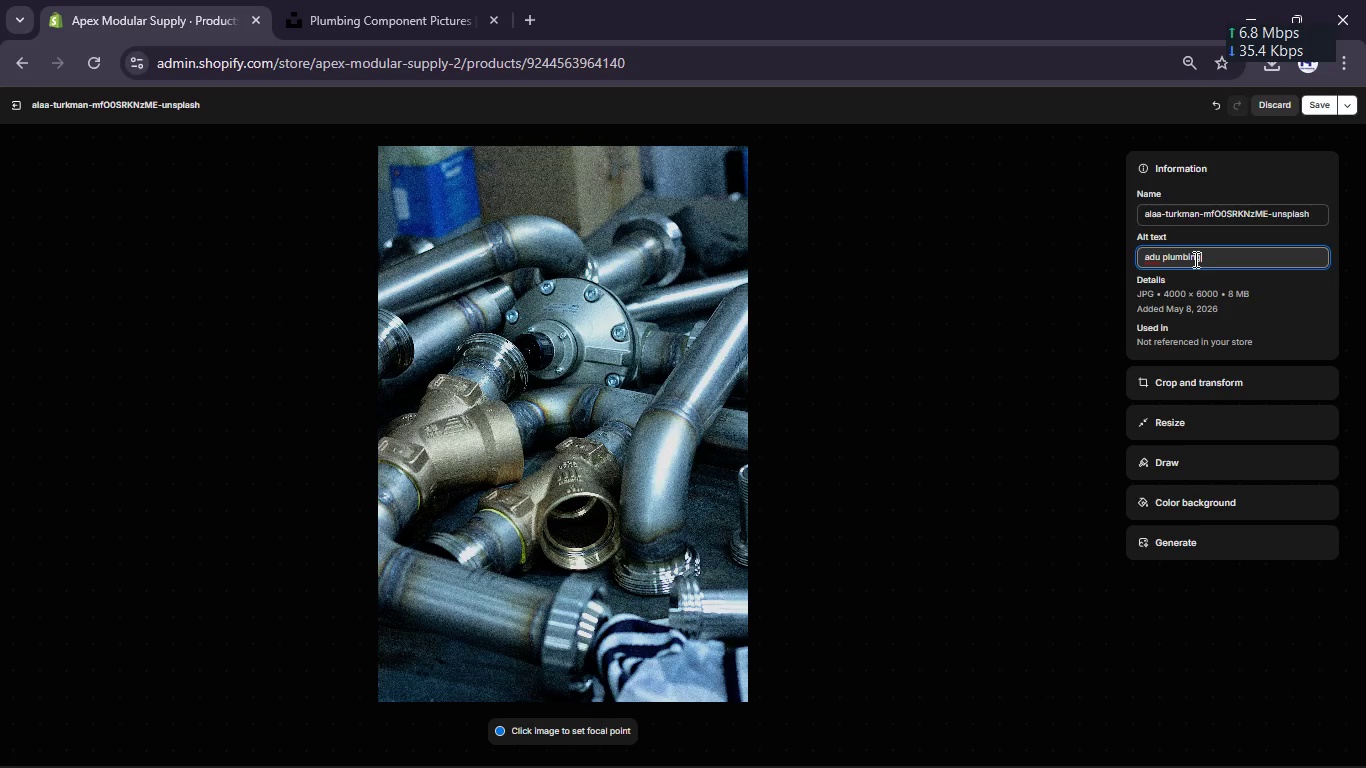 
type( components for utility installation)
 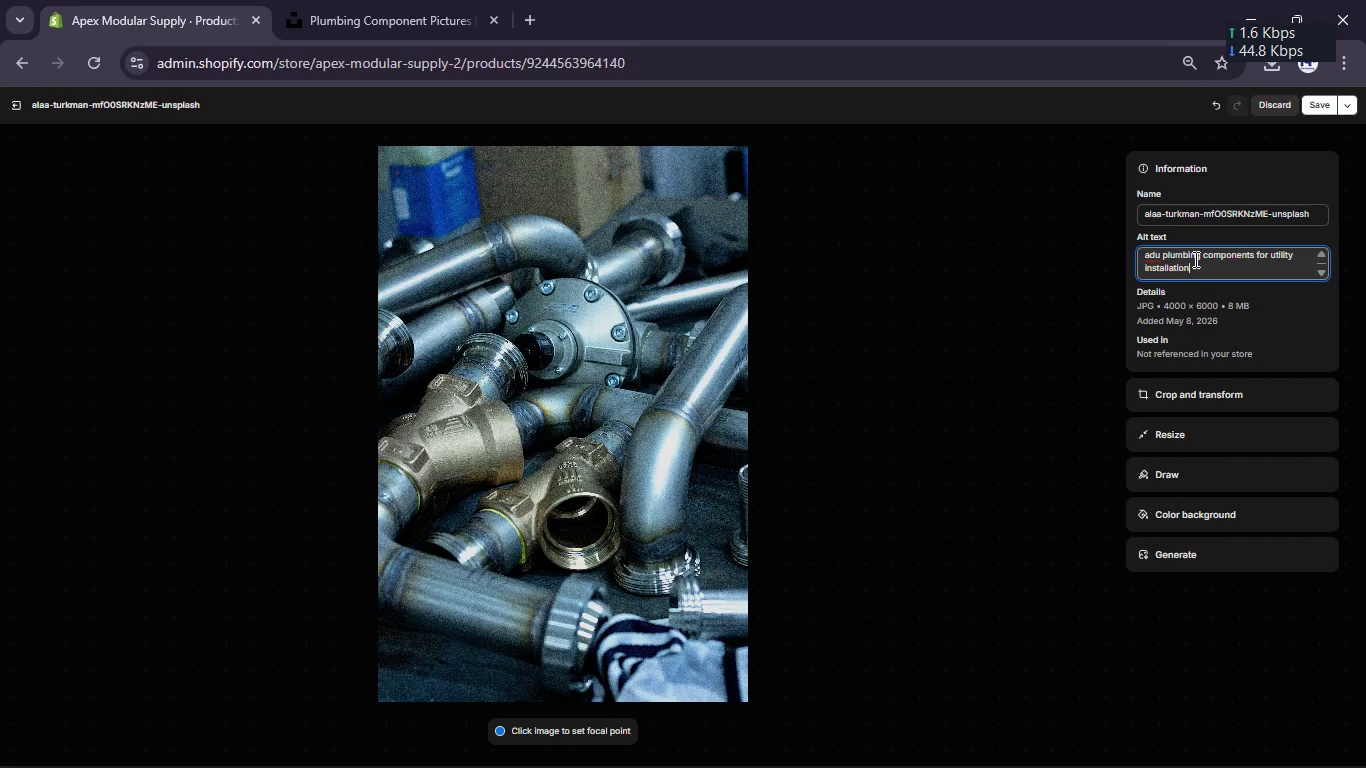 
wait(8.22)
 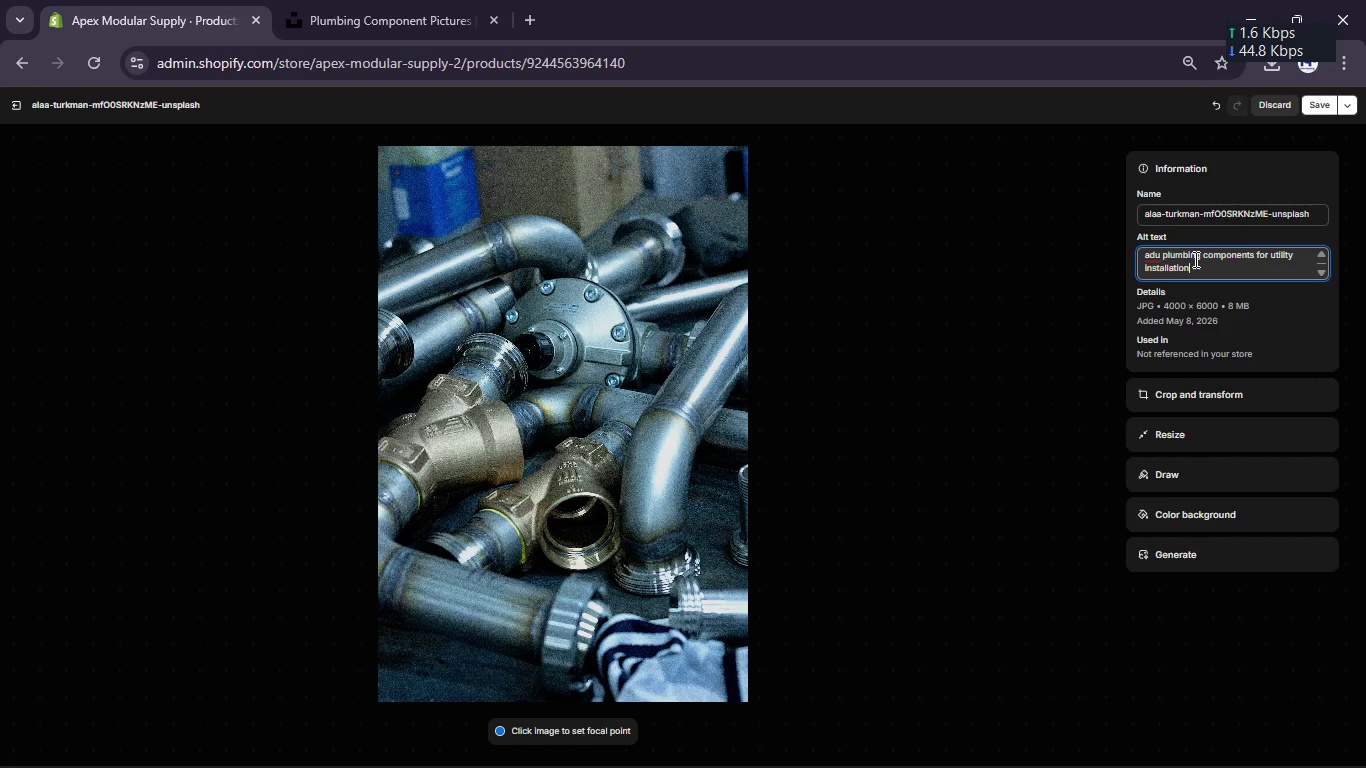 
left_click([1319, 98])
 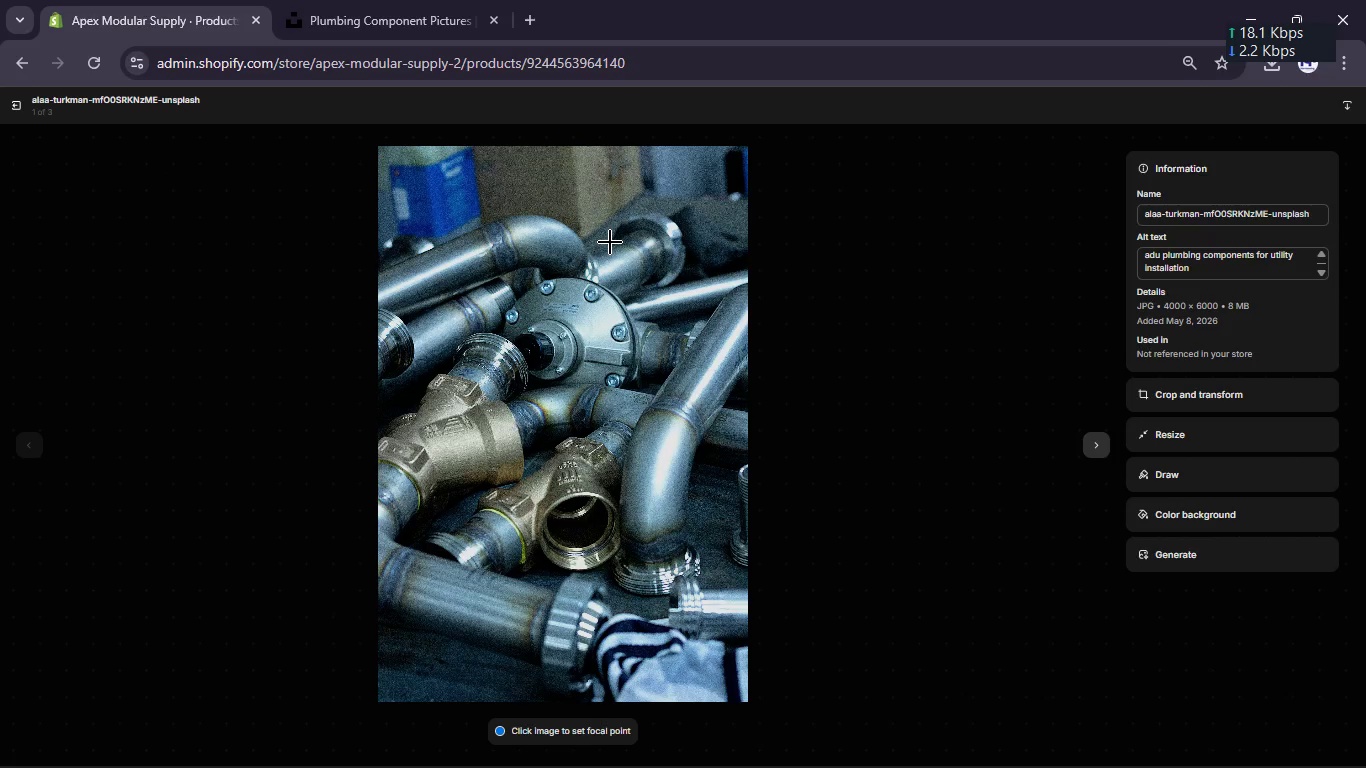 
wait(12.27)
 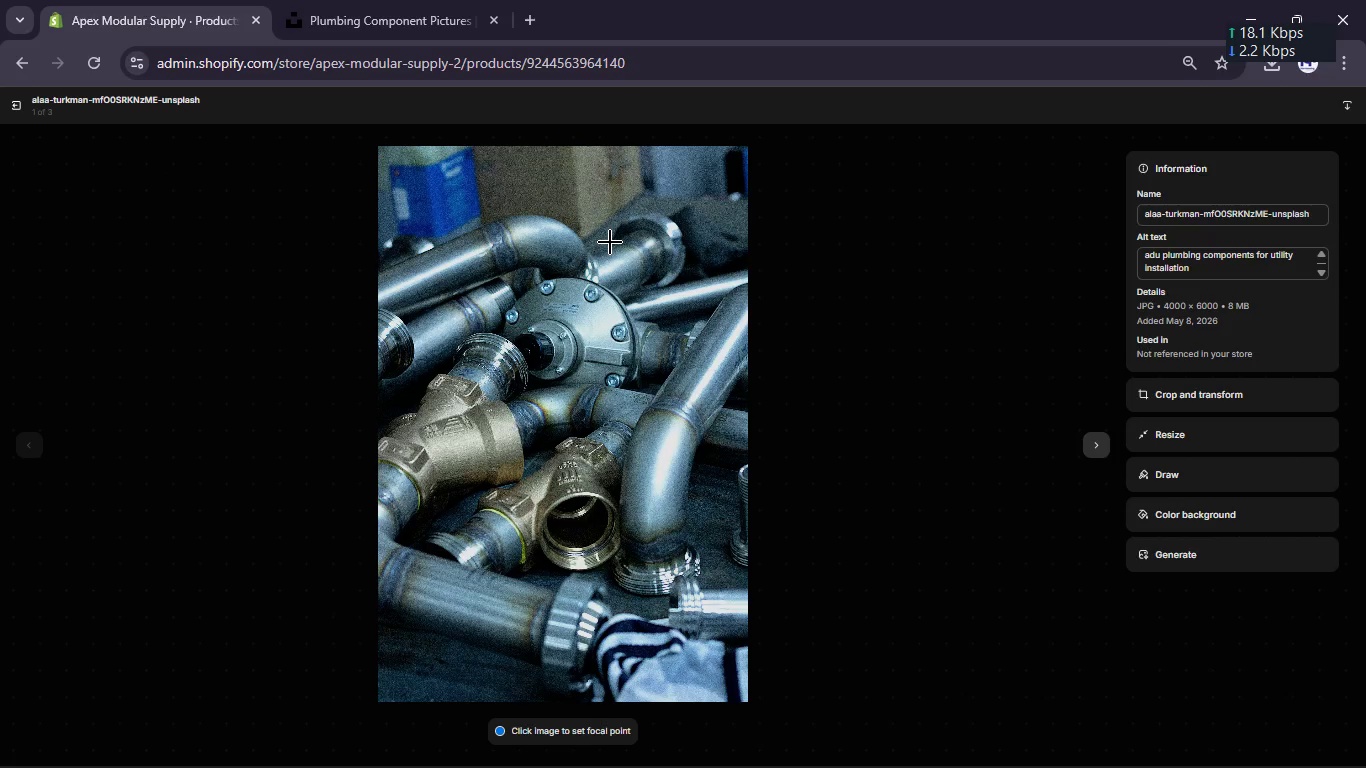 
left_click([8, 103])
 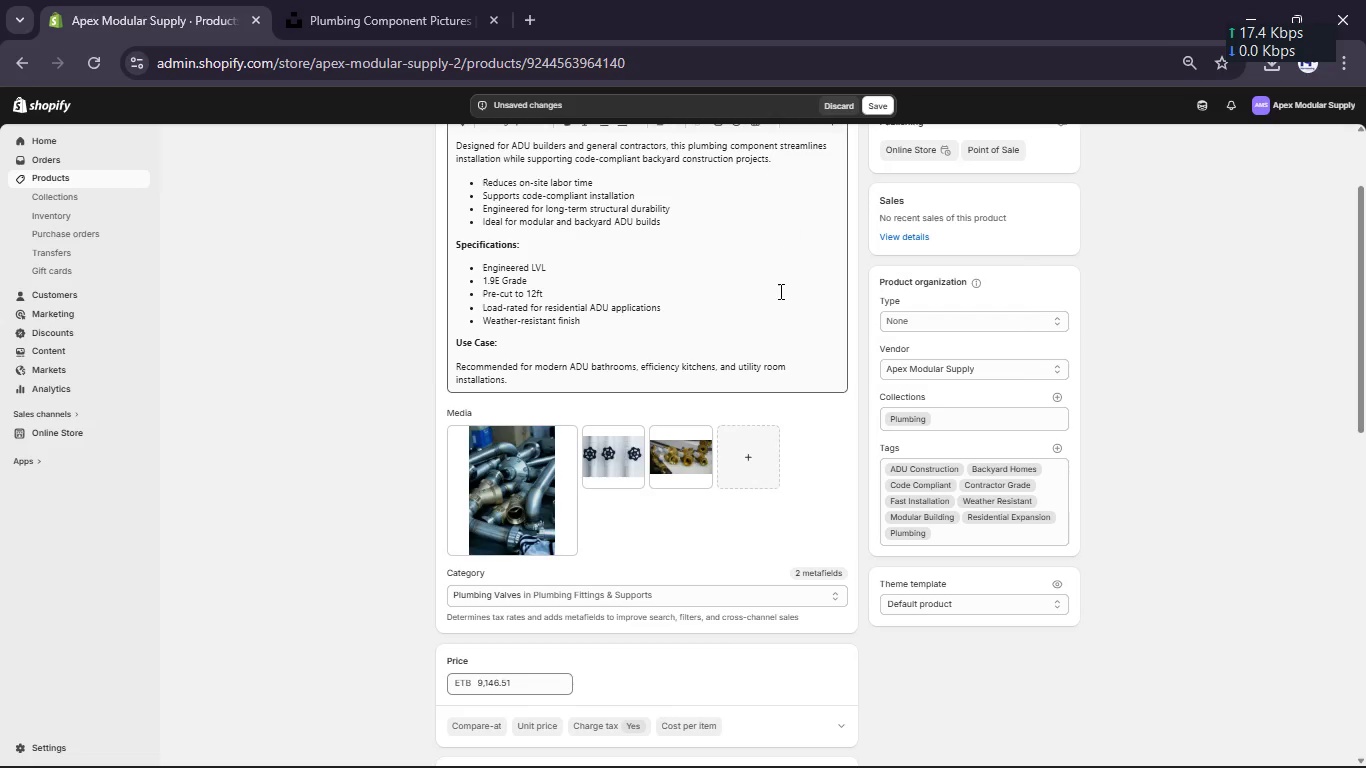 
scroll: coordinate [779, 291], scroll_direction: up, amount: 10.0
 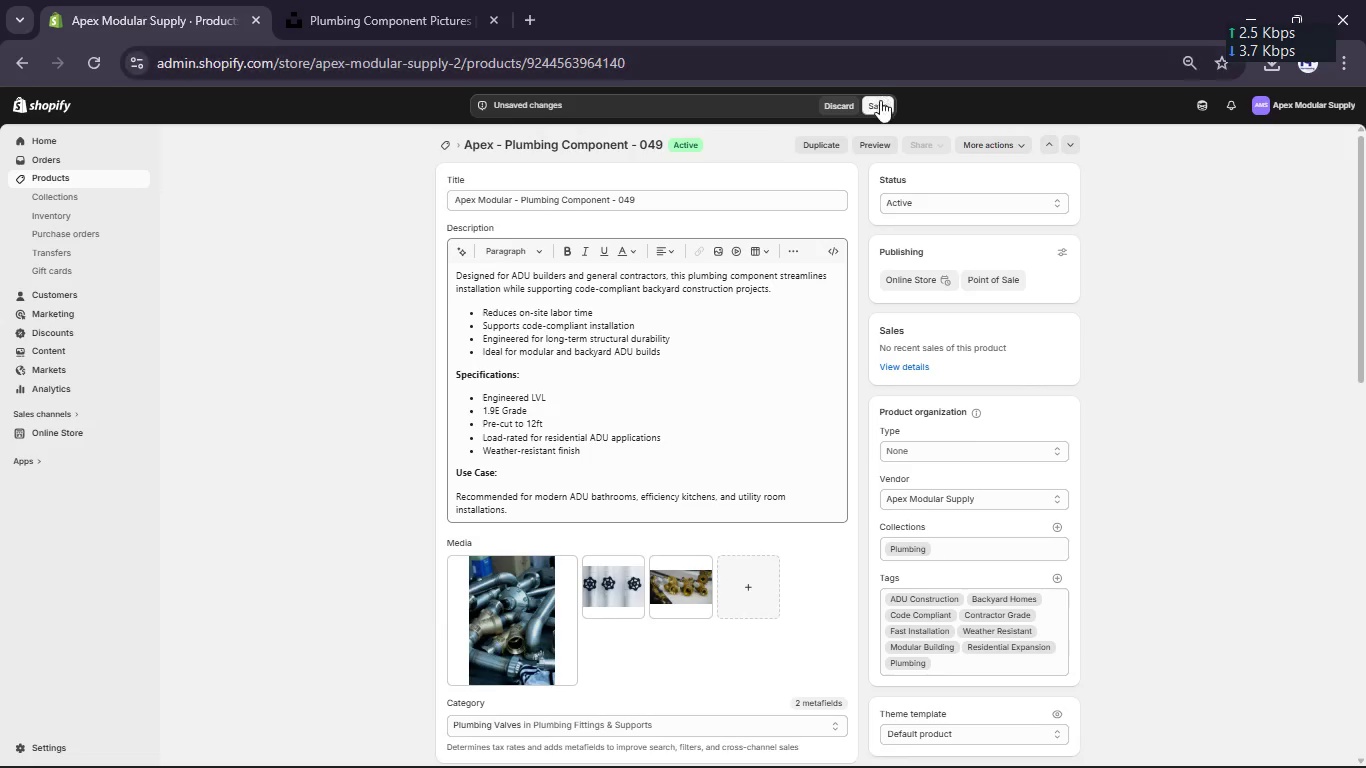 
left_click([880, 100])
 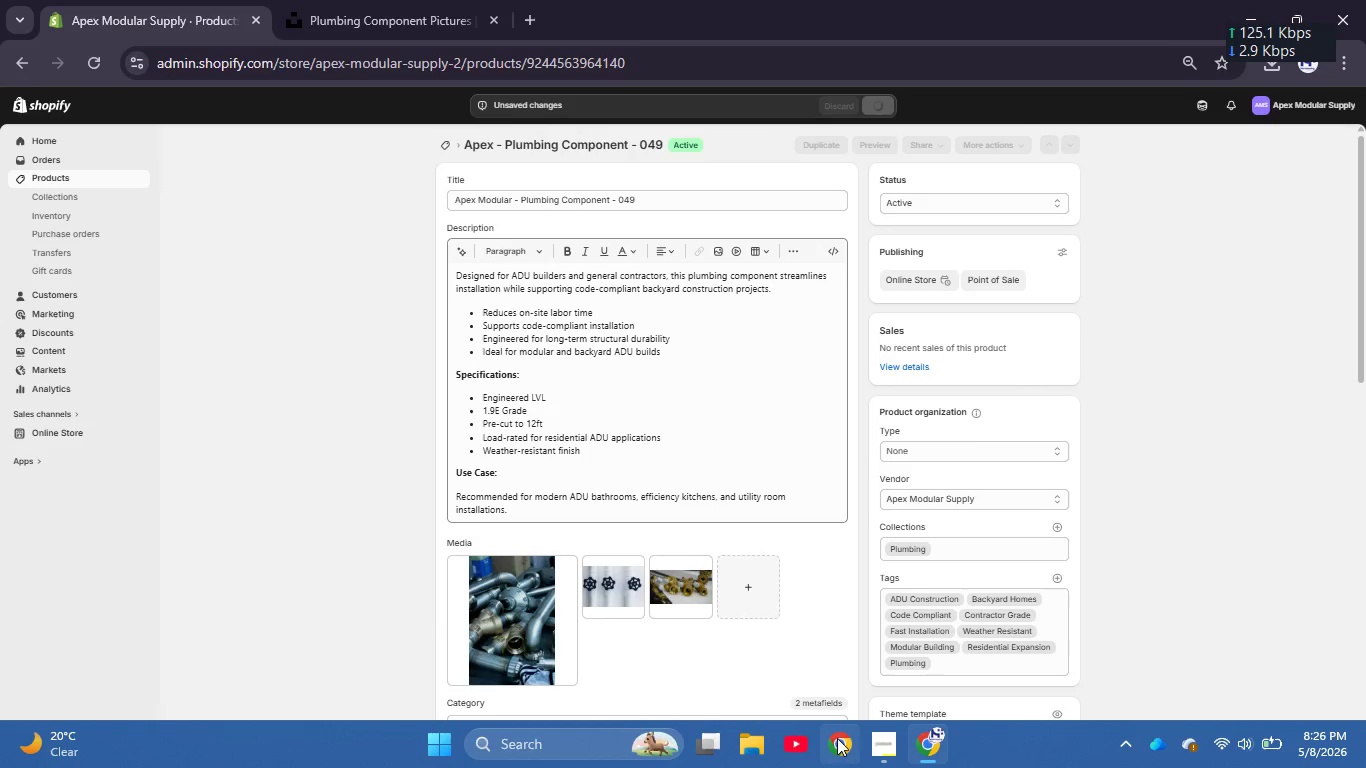 
left_click([869, 739])